 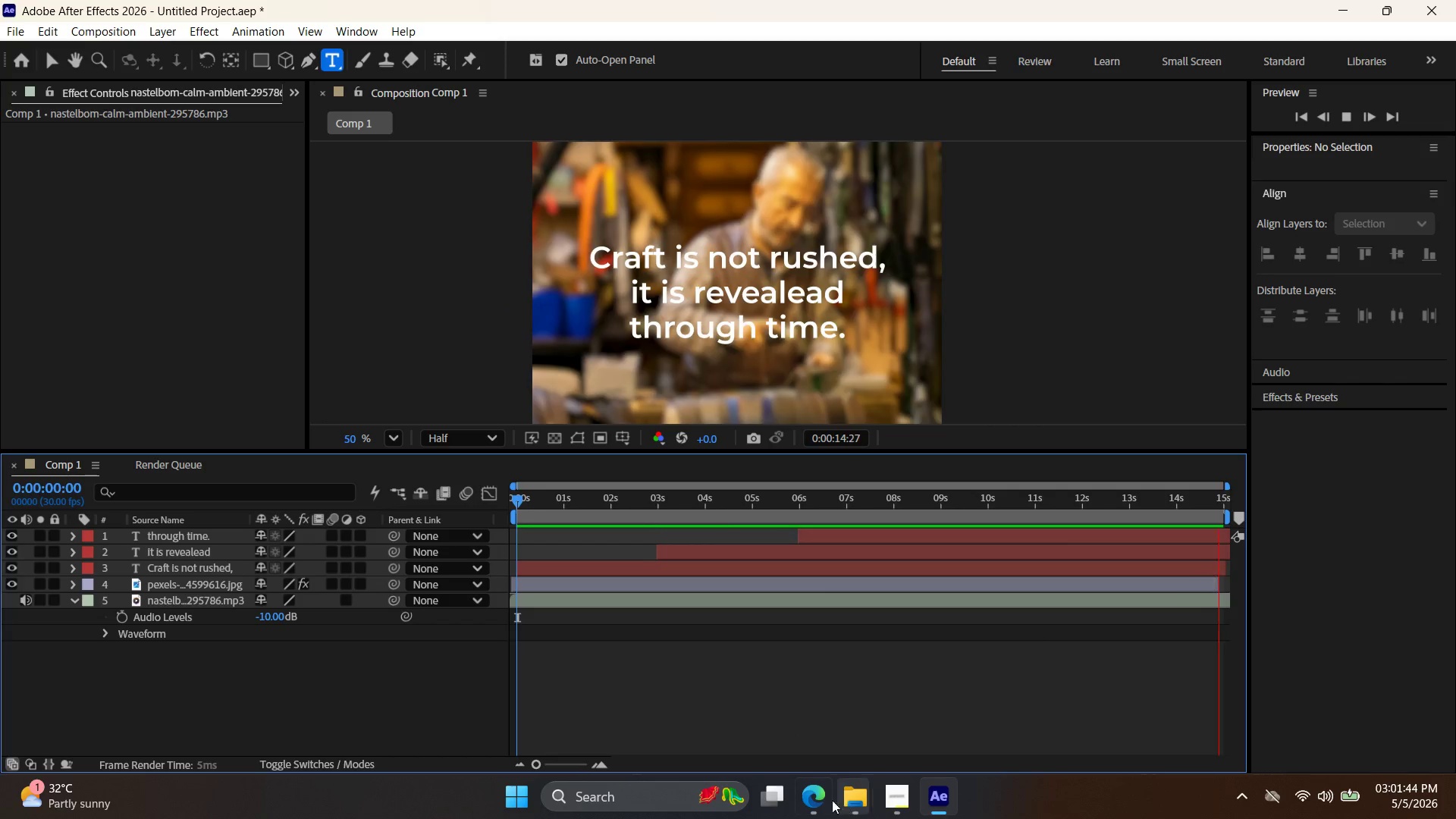 
scroll: coordinate [650, 255], scroll_direction: down, amount: 10.0
 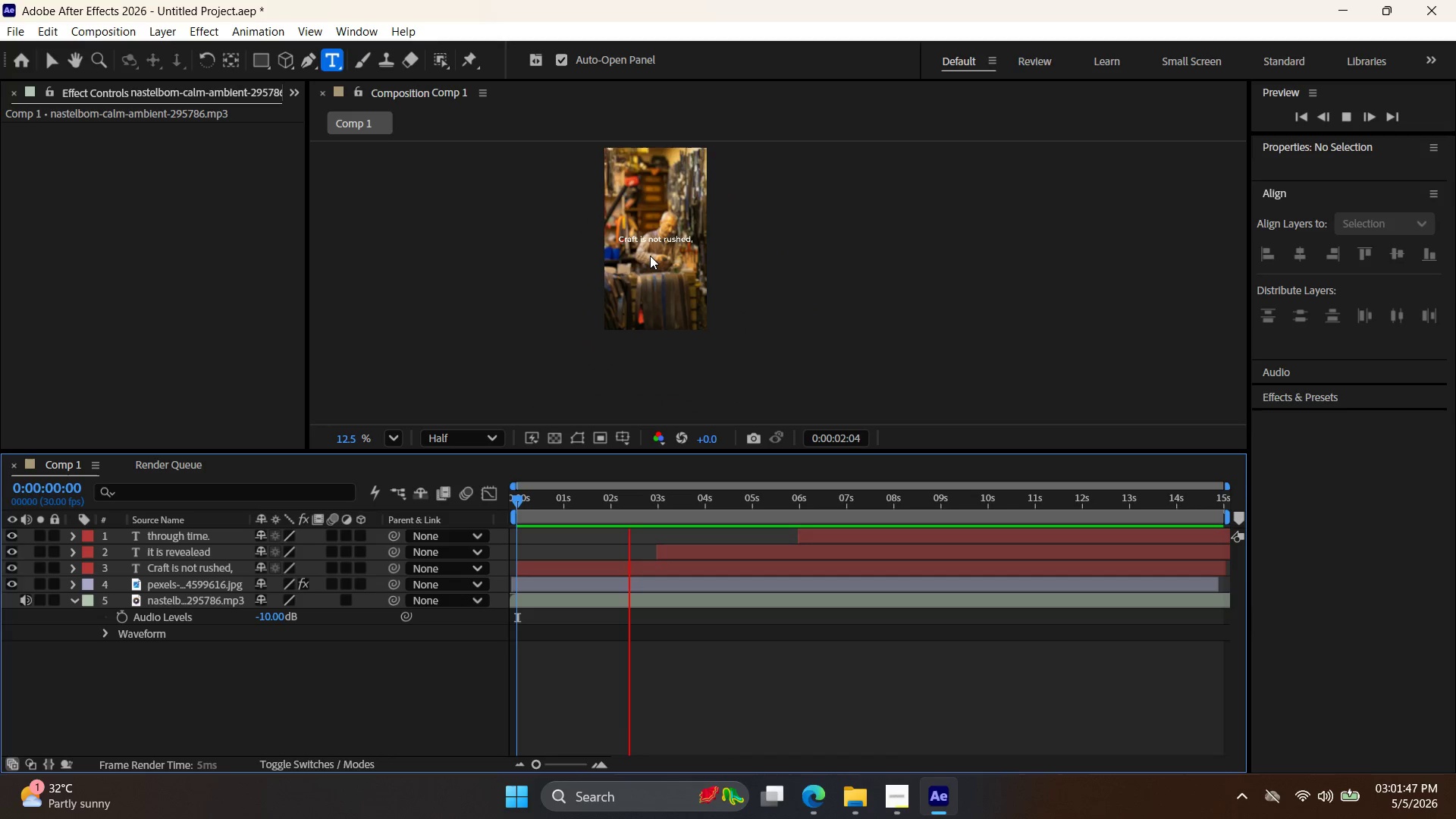 
scroll: coordinate [661, 209], scroll_direction: up, amount: 4.0
 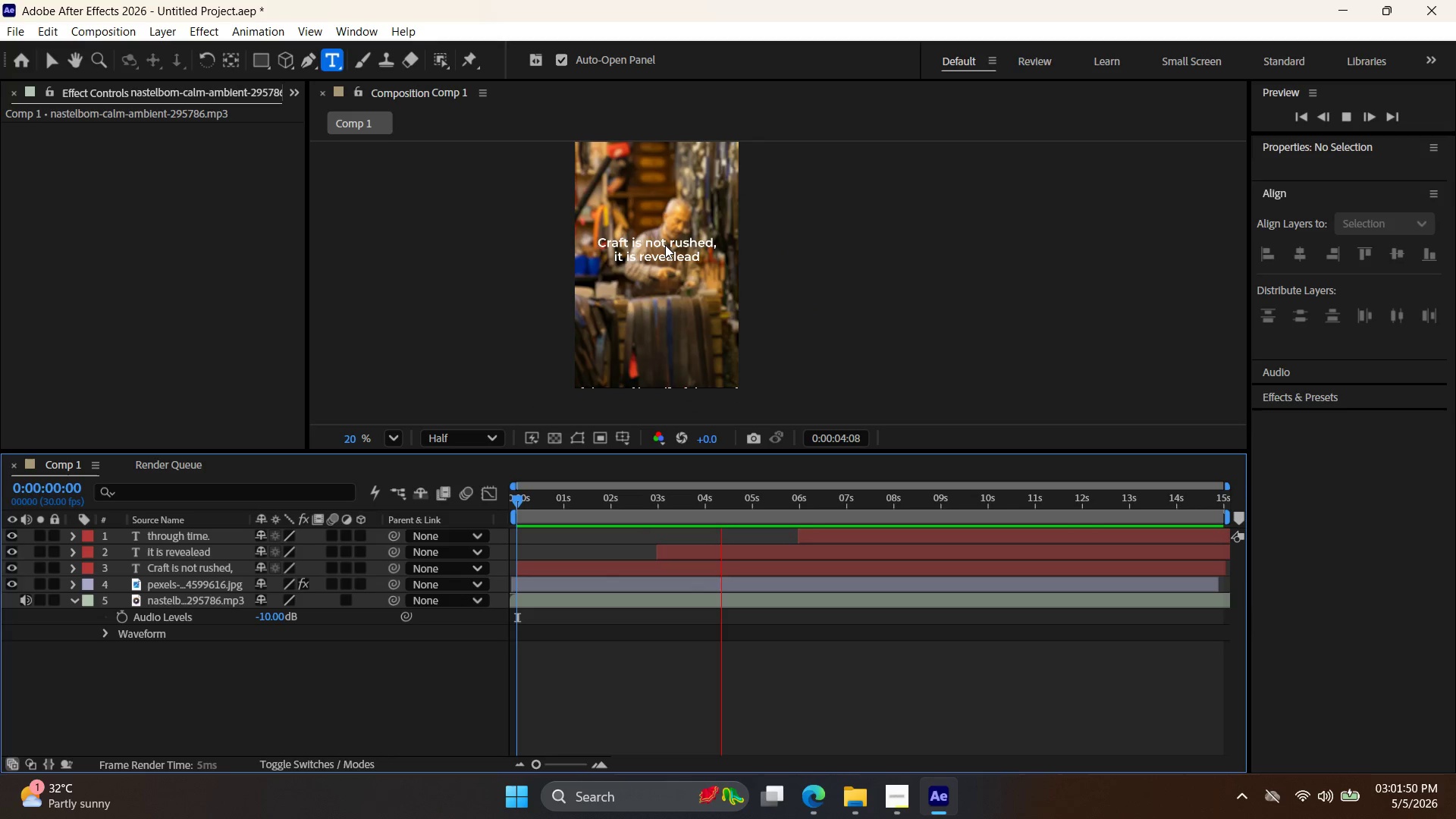 
scroll: coordinate [669, 256], scroll_direction: down, amount: 5.0
 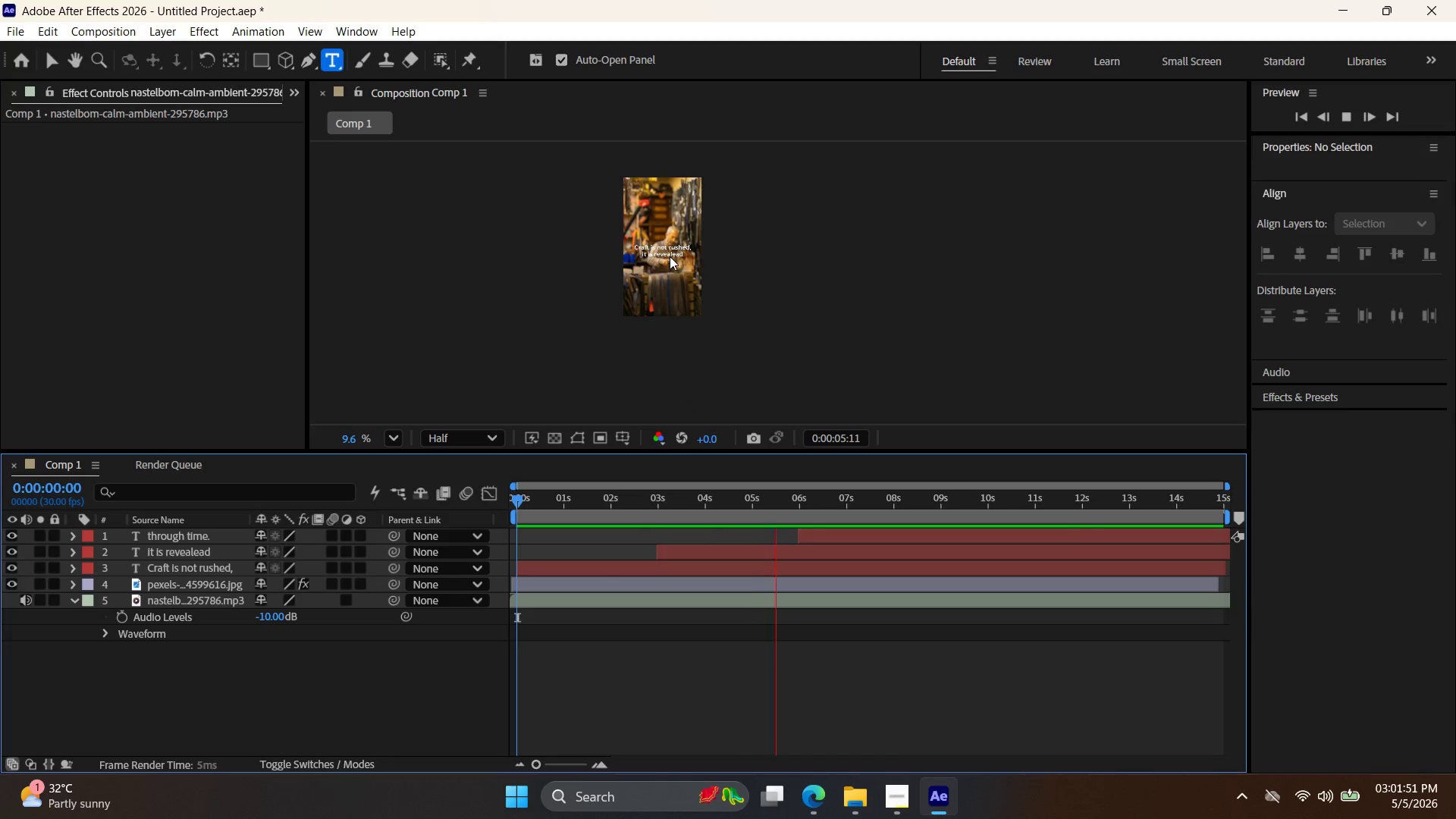 
scroll: coordinate [670, 217], scroll_direction: up, amount: 6.0